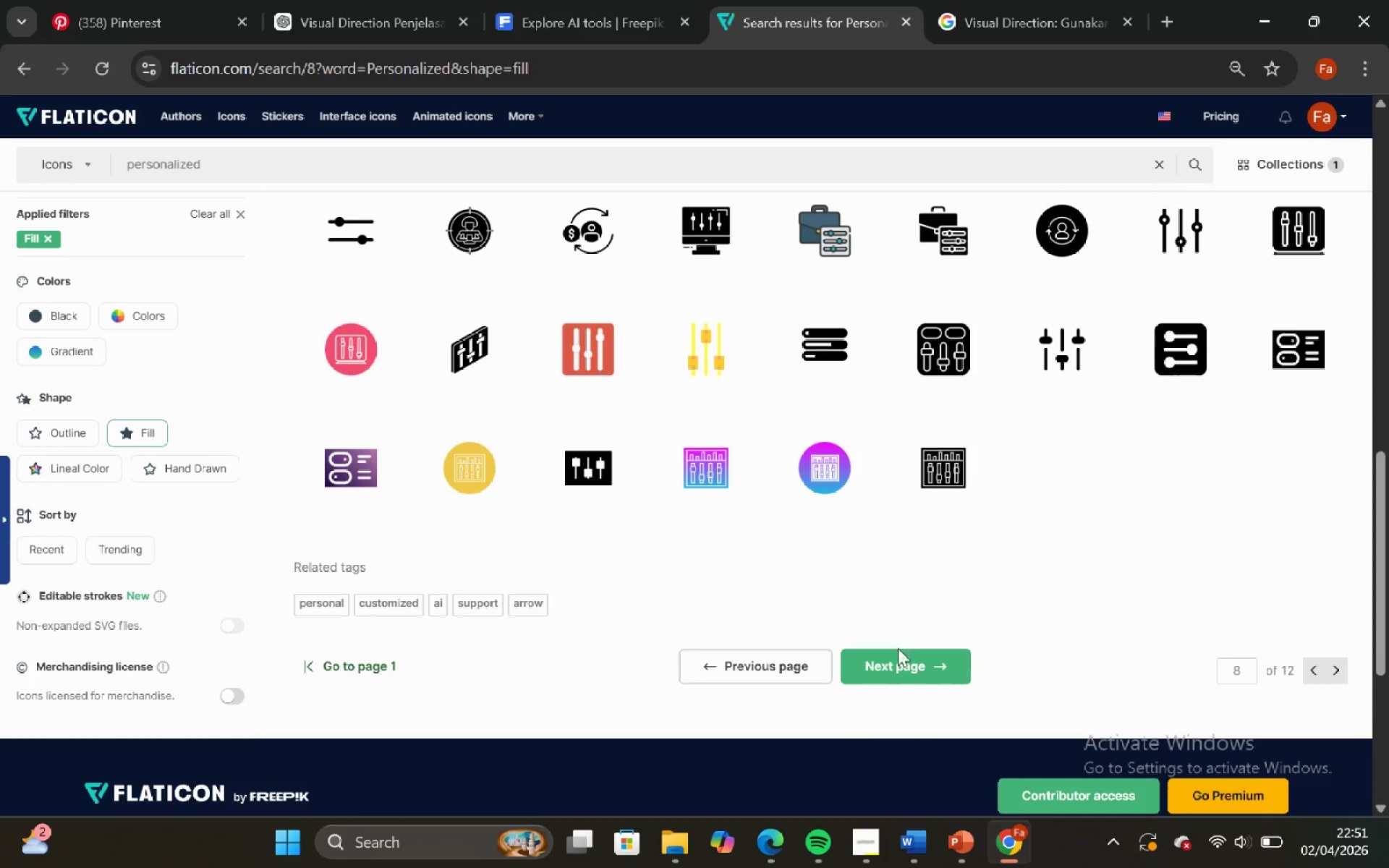 
left_click([901, 661])
 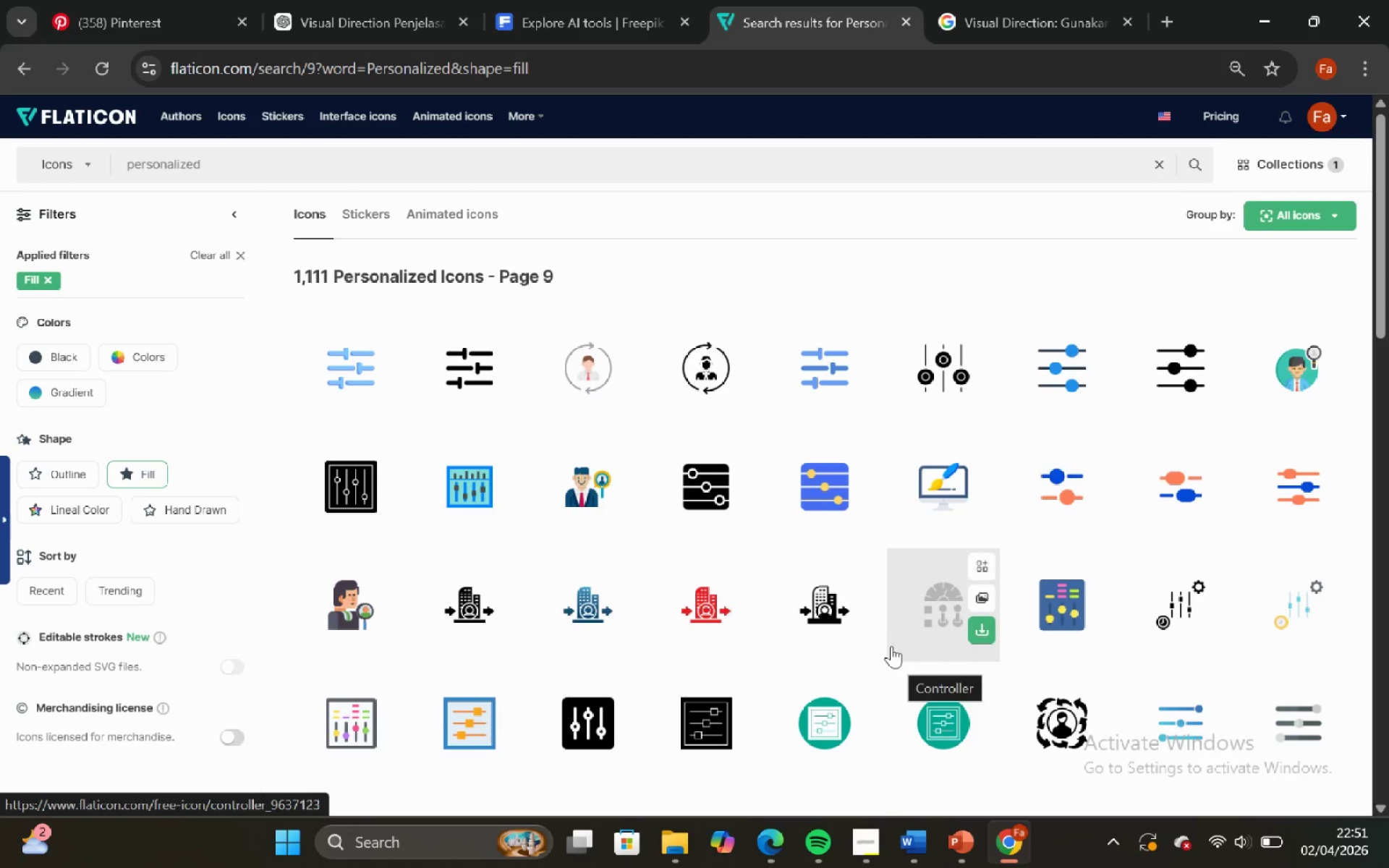 
scroll: coordinate [772, 557], scroll_direction: down, amount: 12.0
 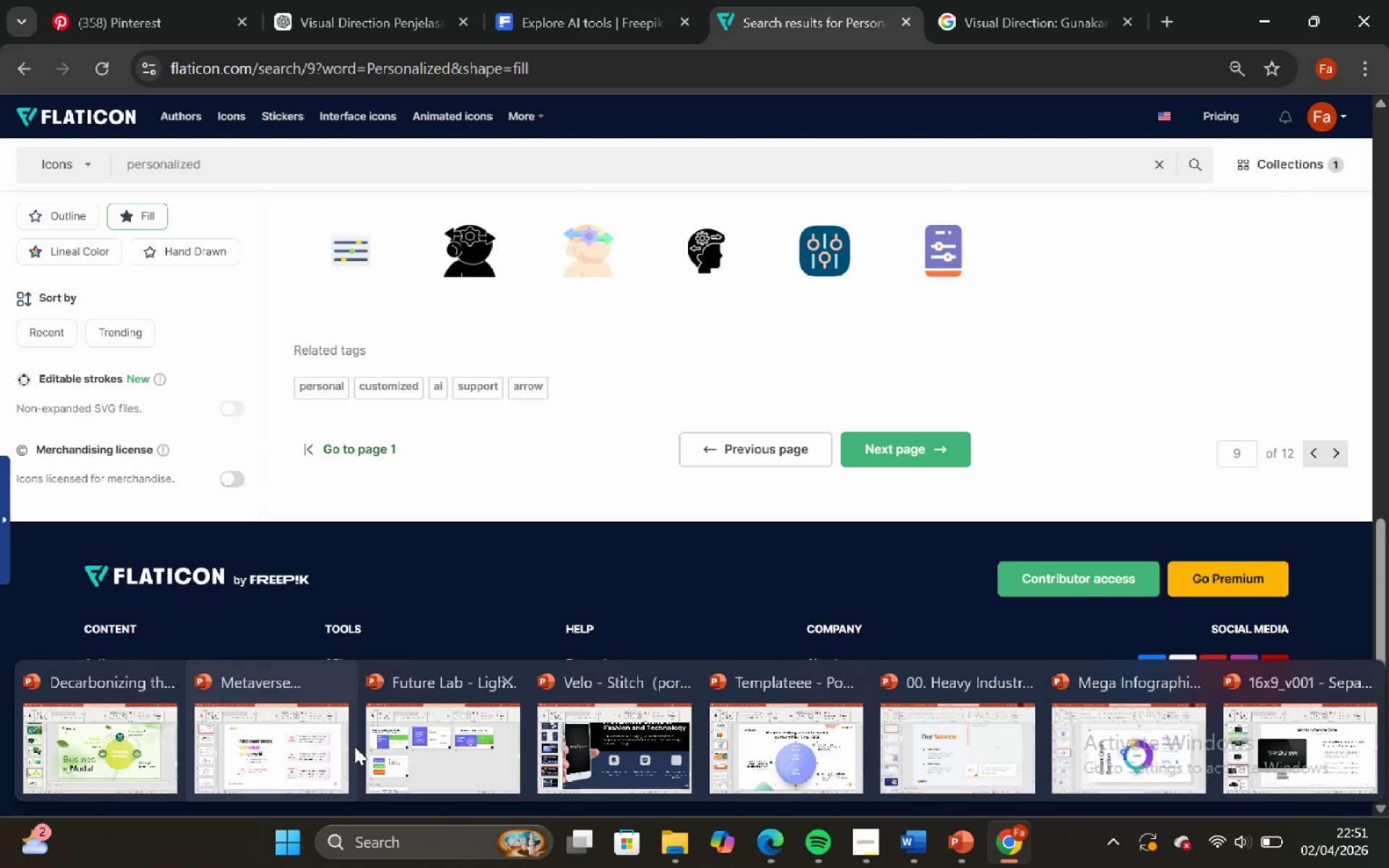 
left_click([613, 765])
 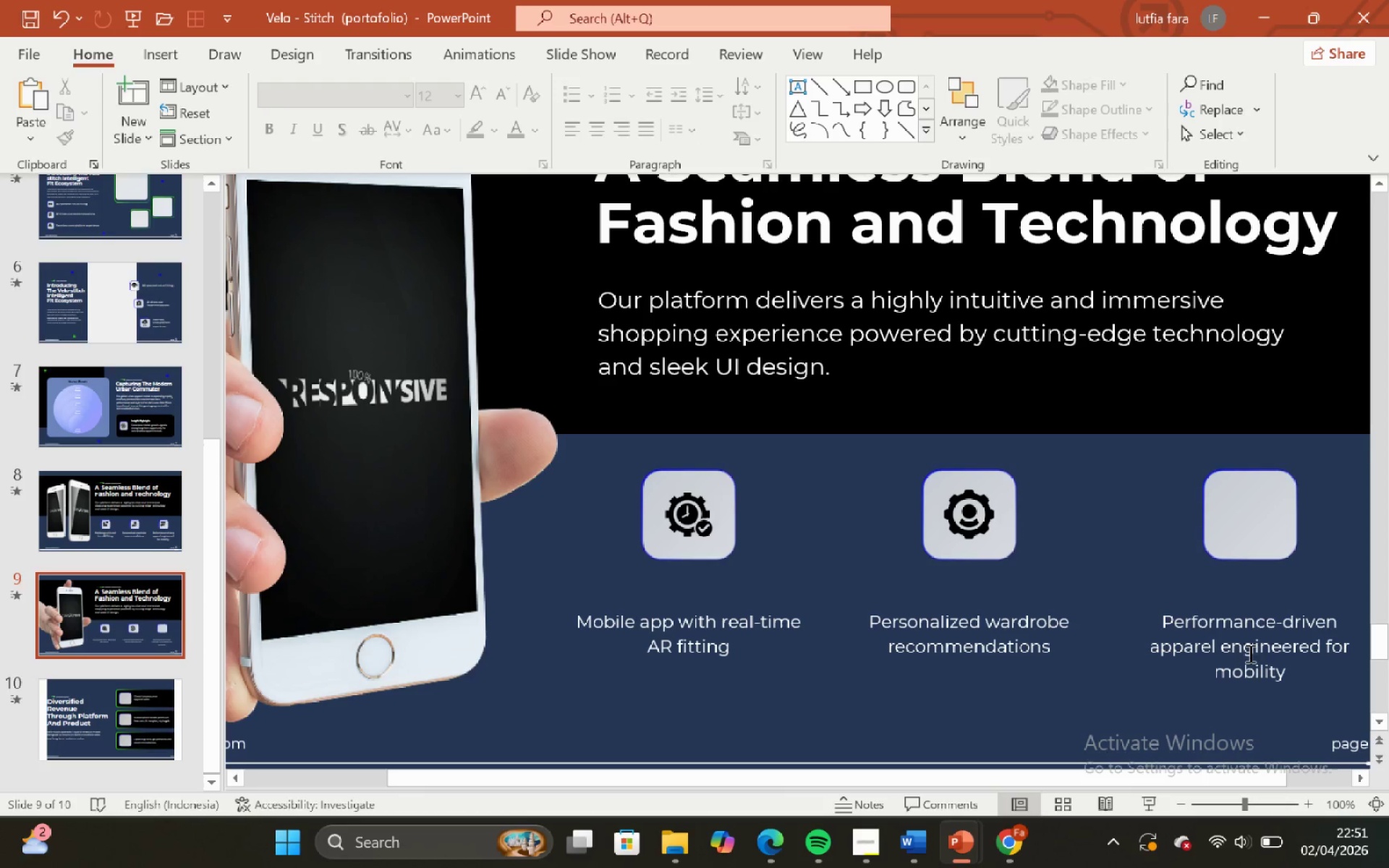 
left_click([1247, 659])
 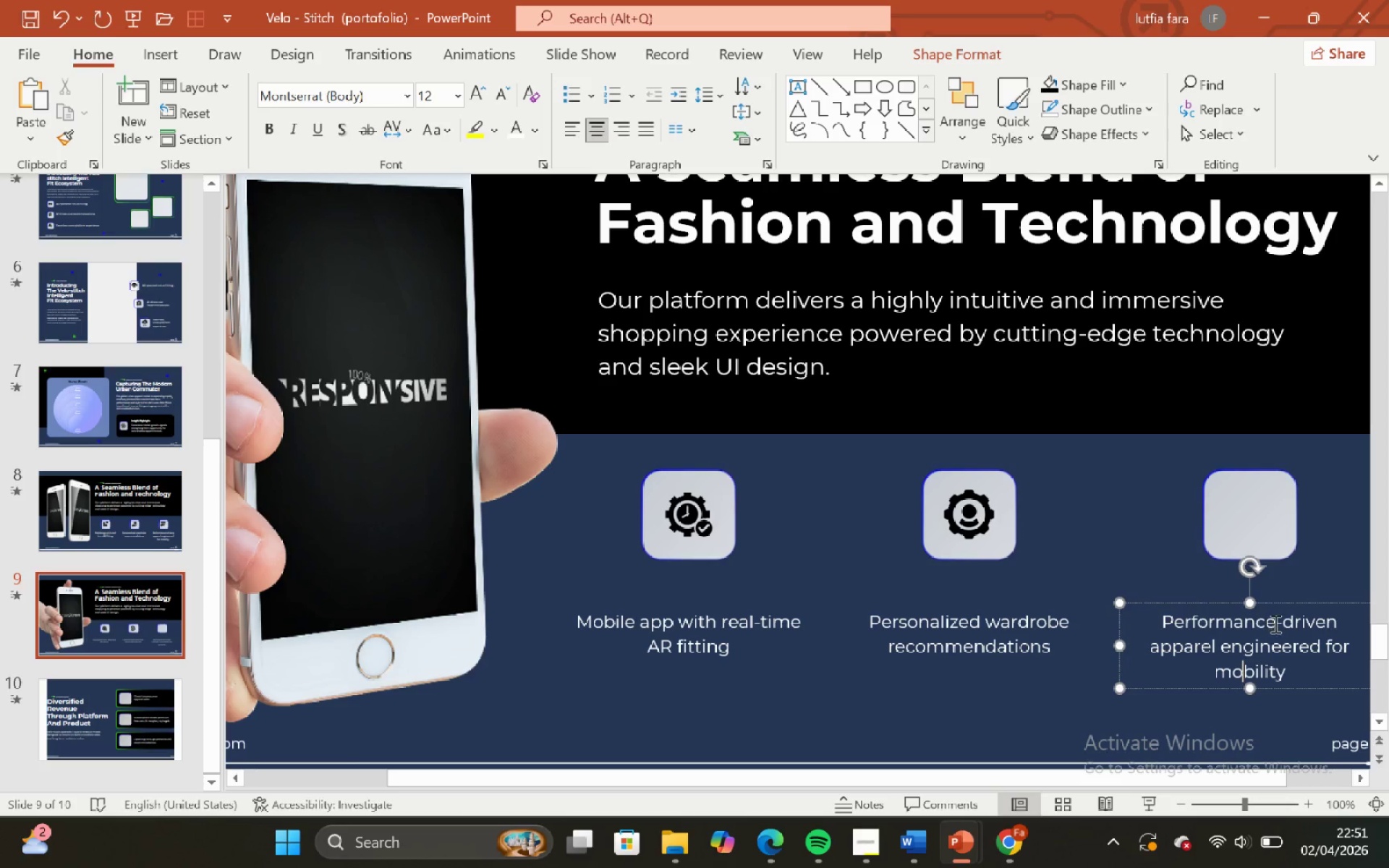 
left_click_drag(start_coordinate=[1276, 624], to_coordinate=[1143, 615])
 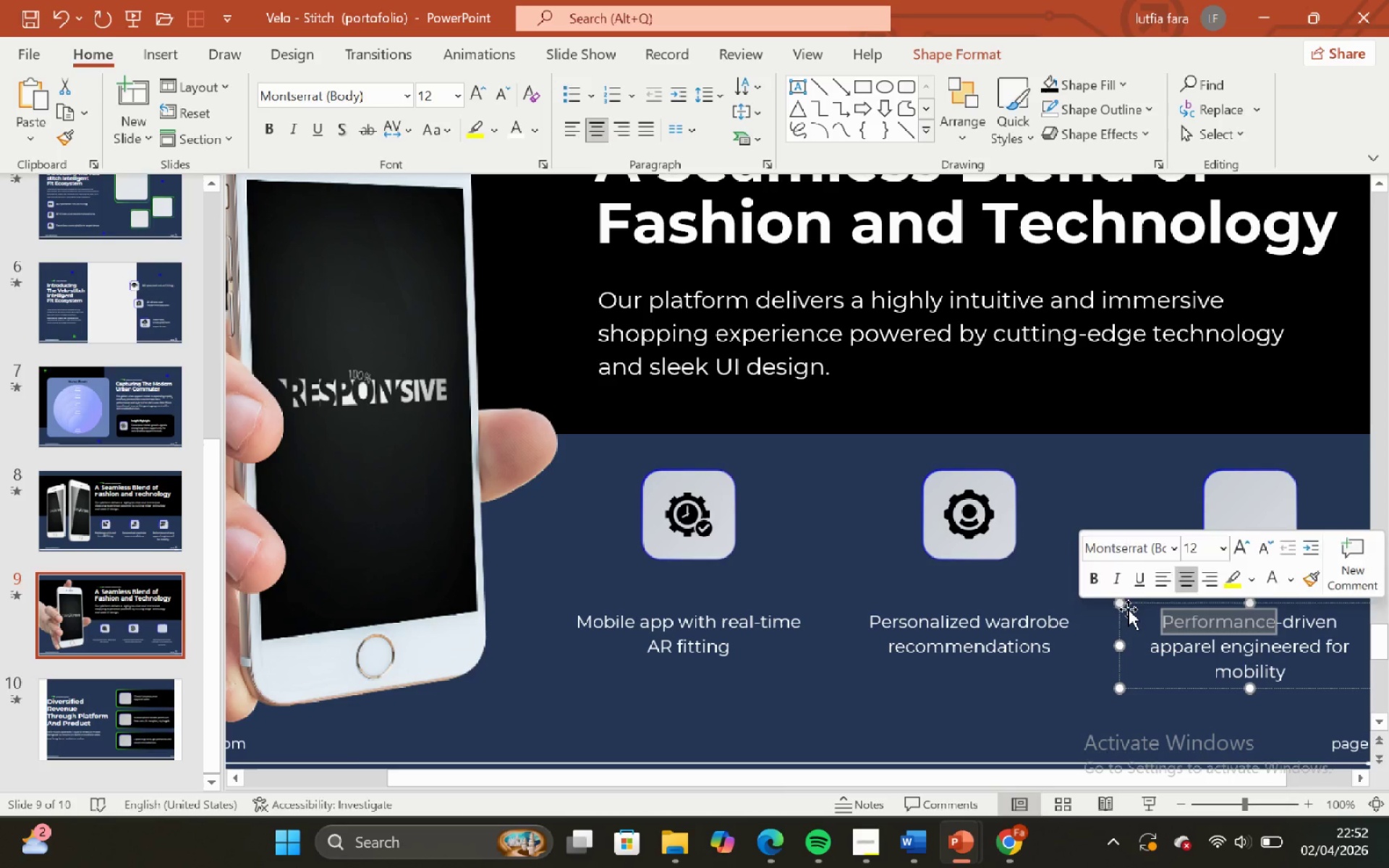 
key(Control+C)
 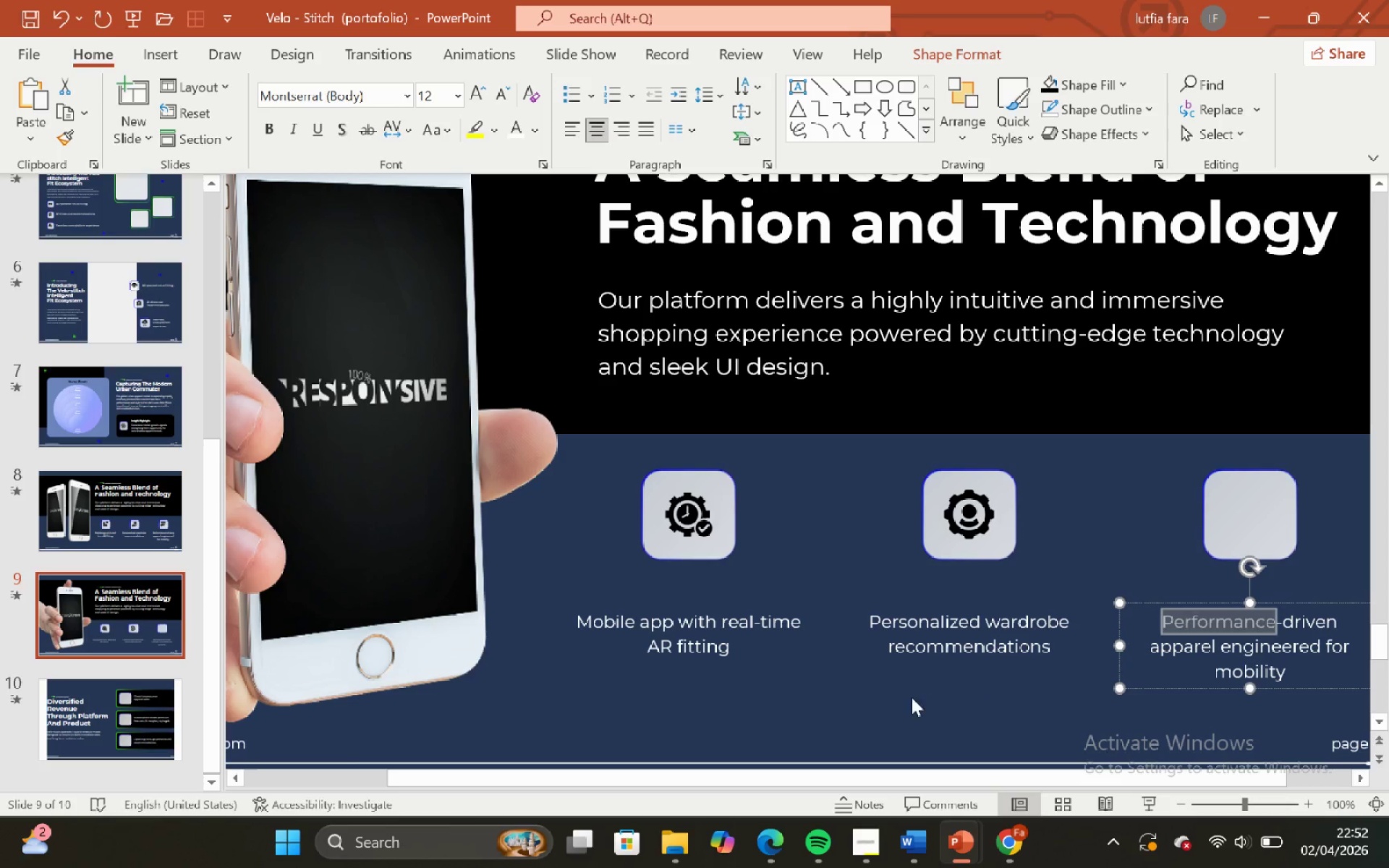 
left_click([907, 697])
 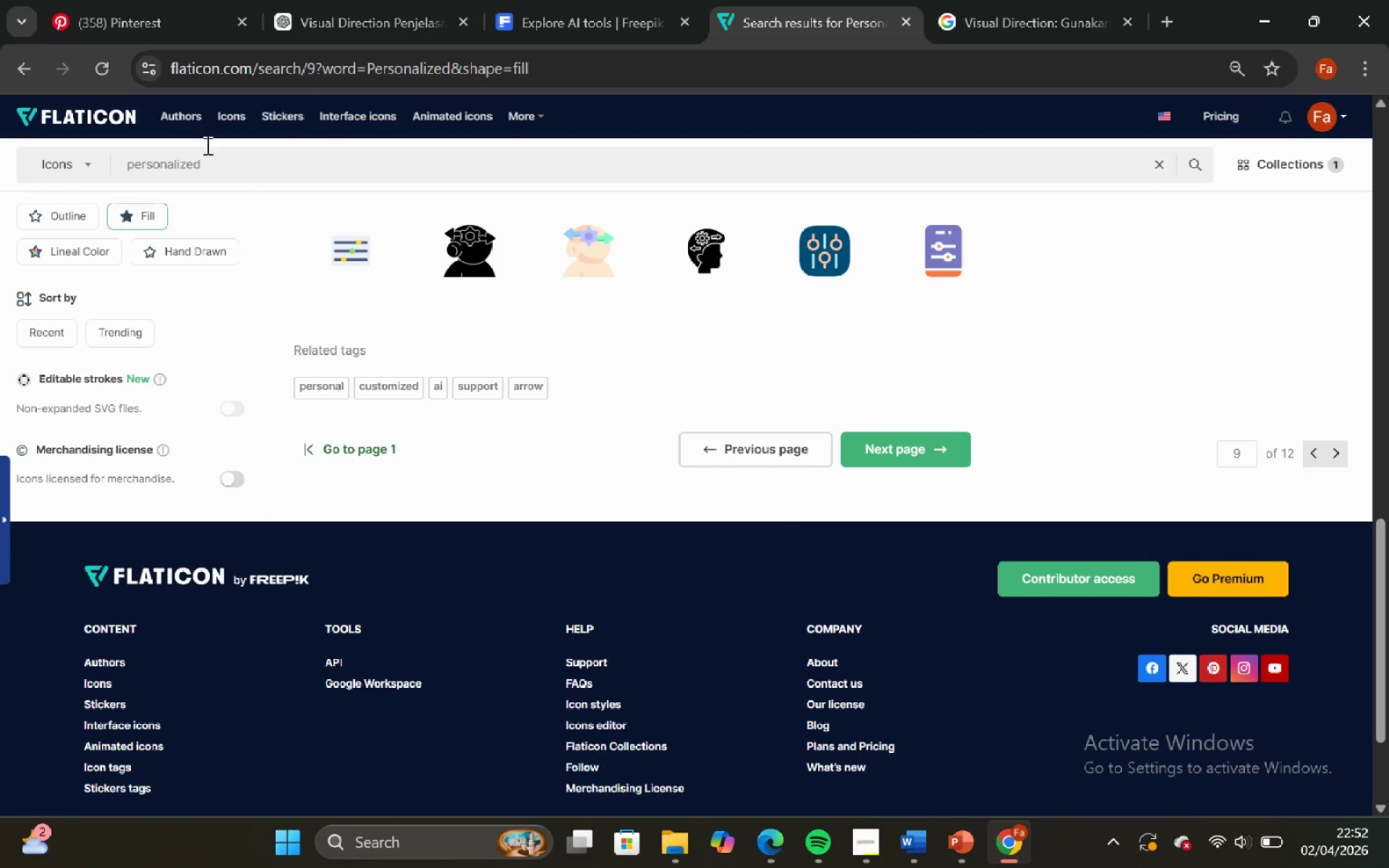 
left_click([216, 158])
 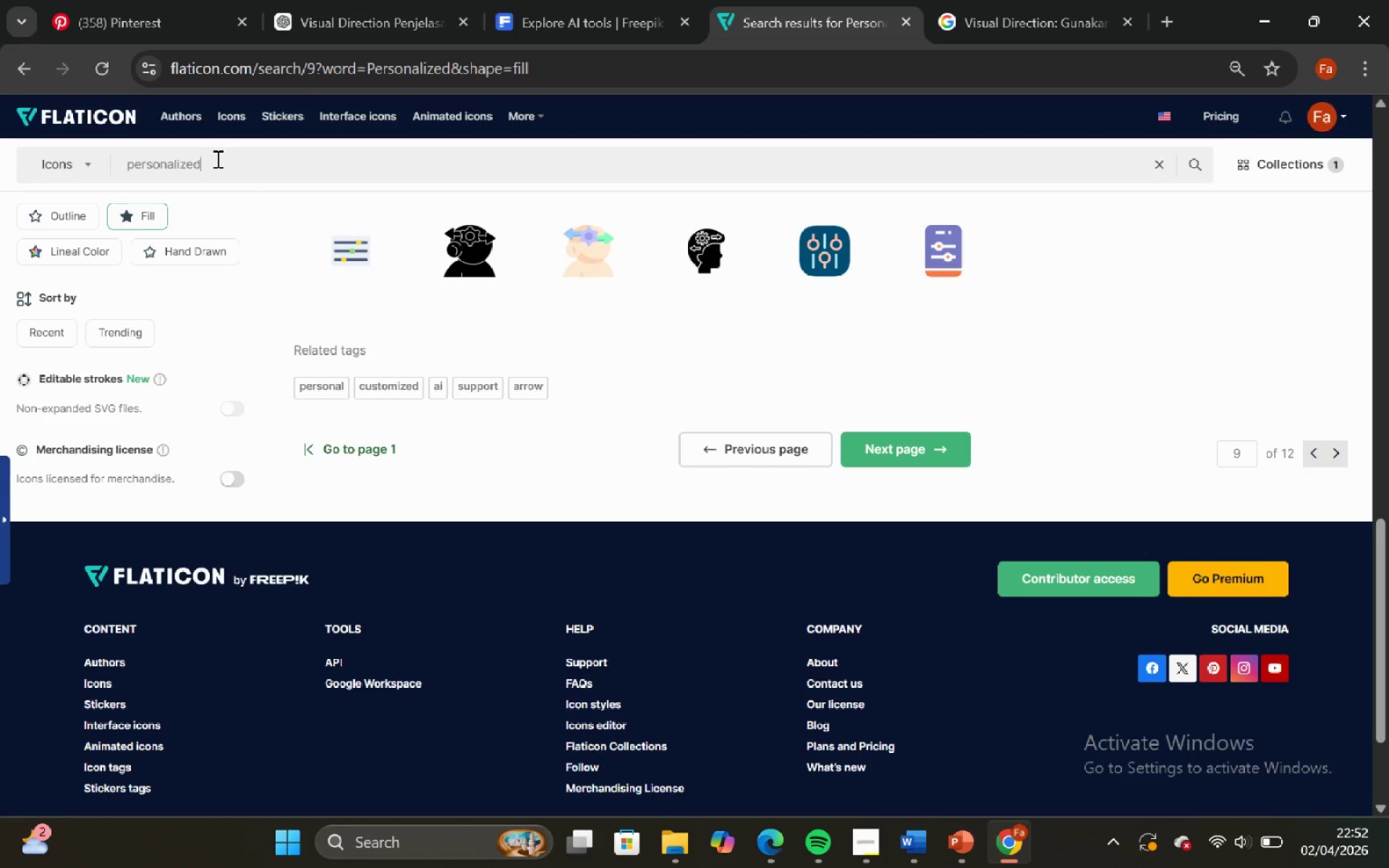 
key(Control+A)
 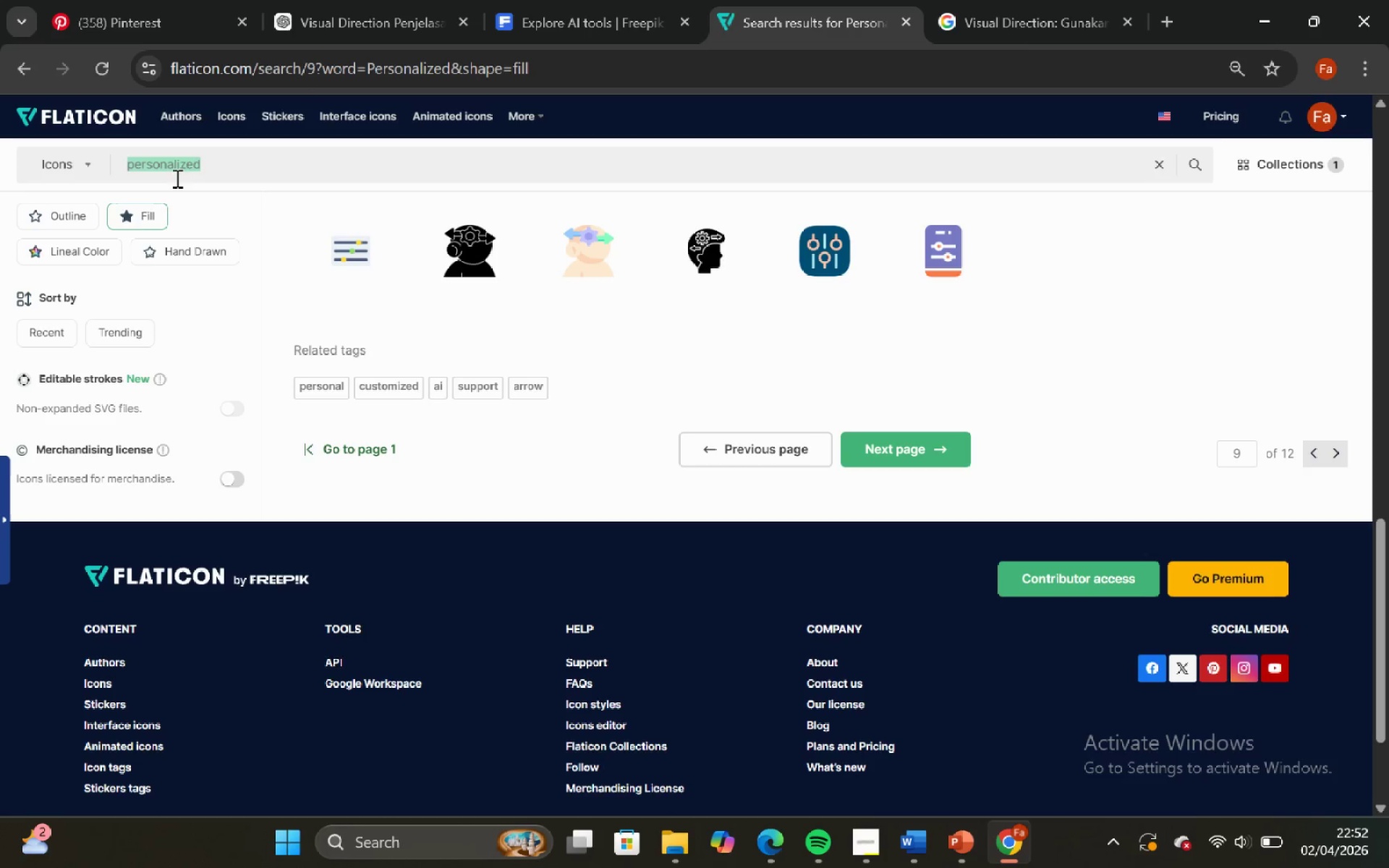 
key(Control+V)
 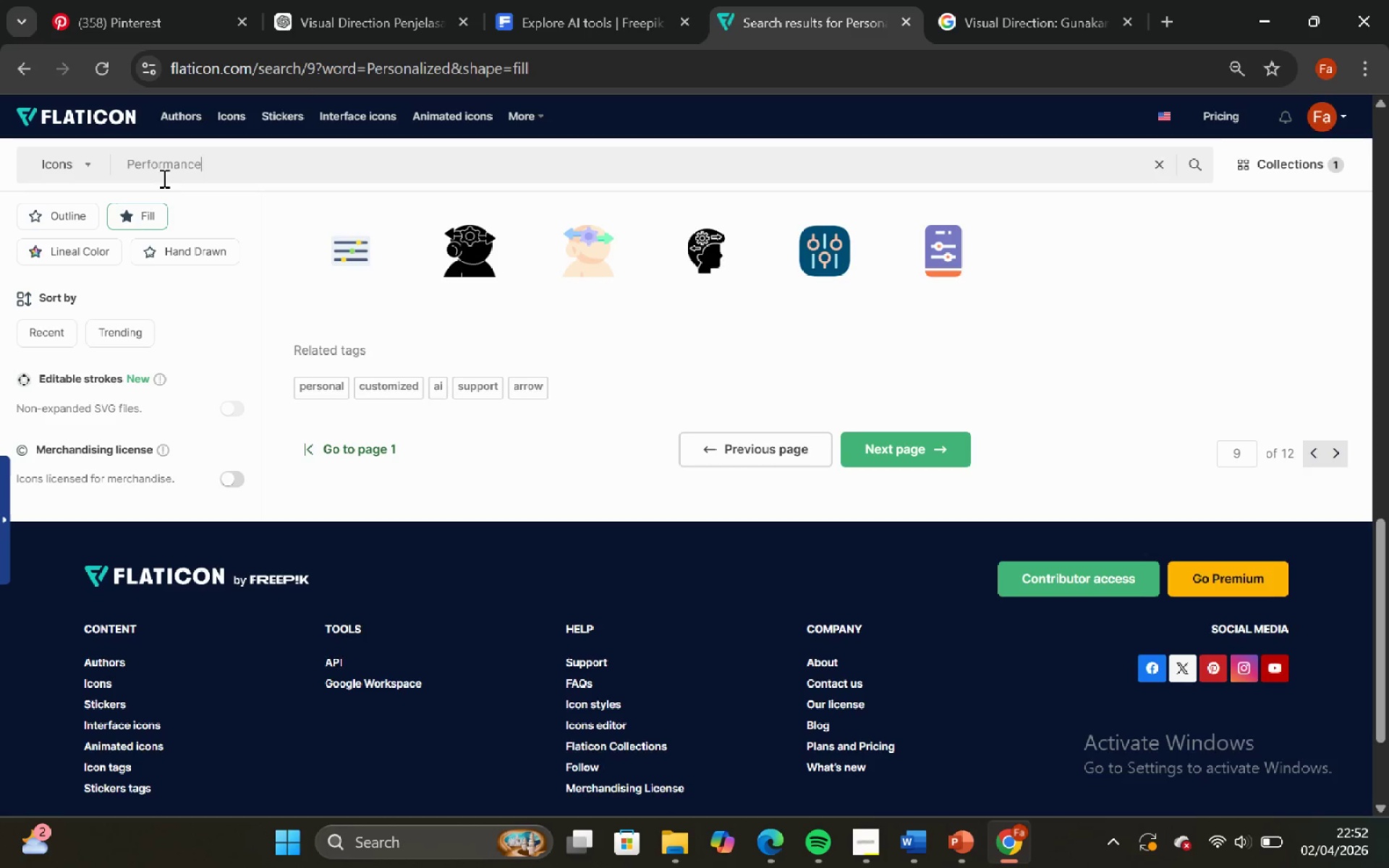 
key(Enter)
 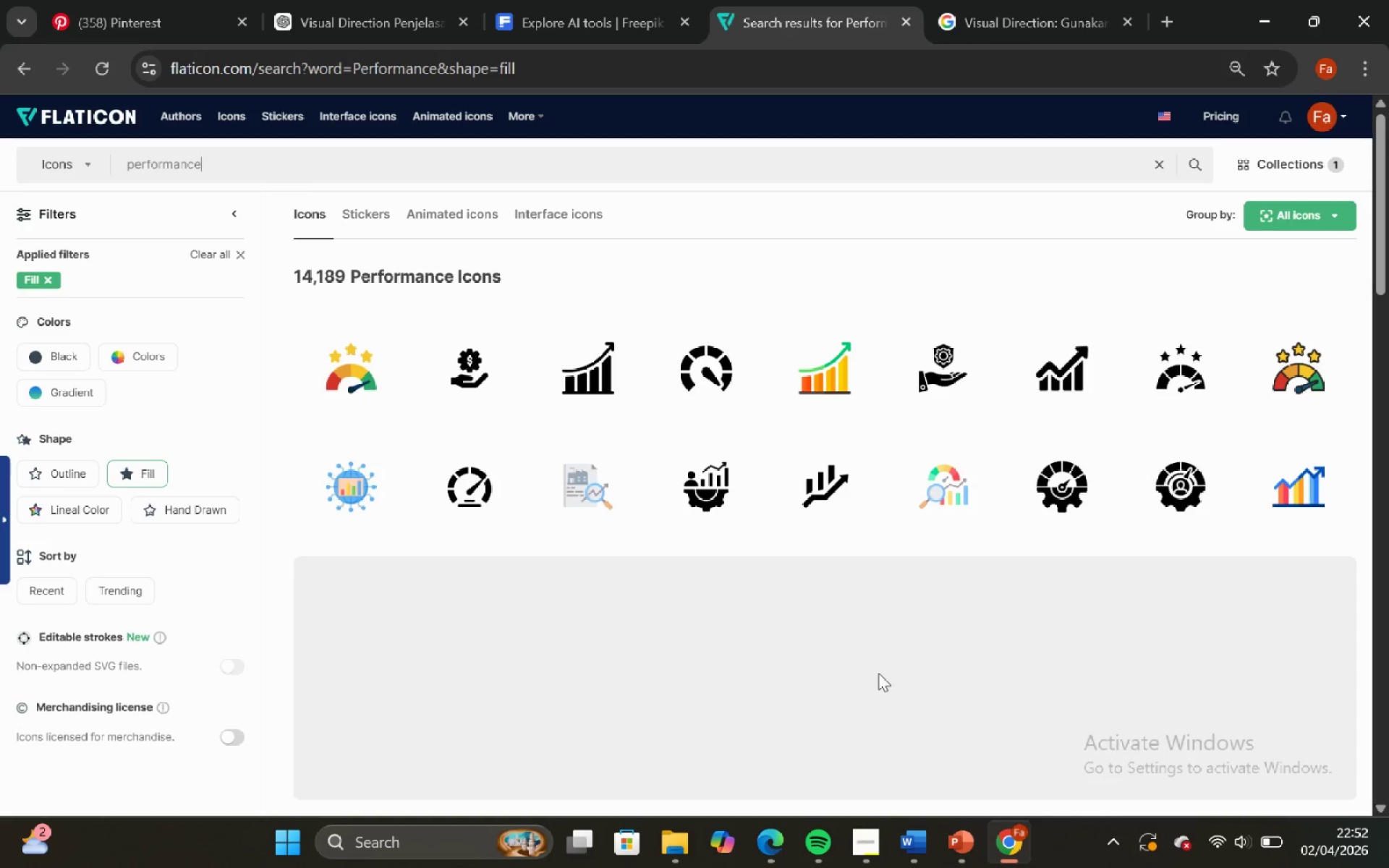 
wait(7.52)
 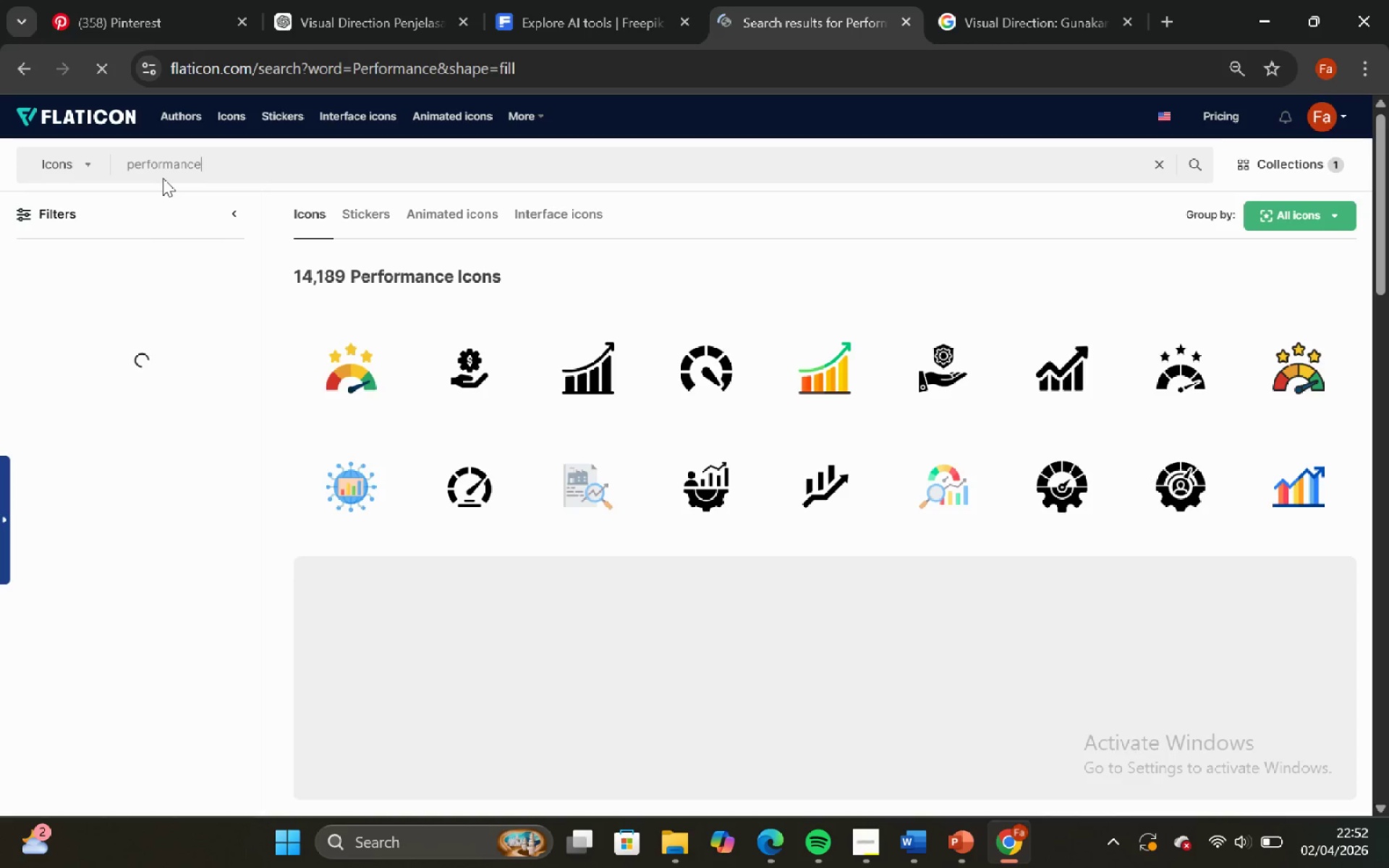 
left_click([859, 851])